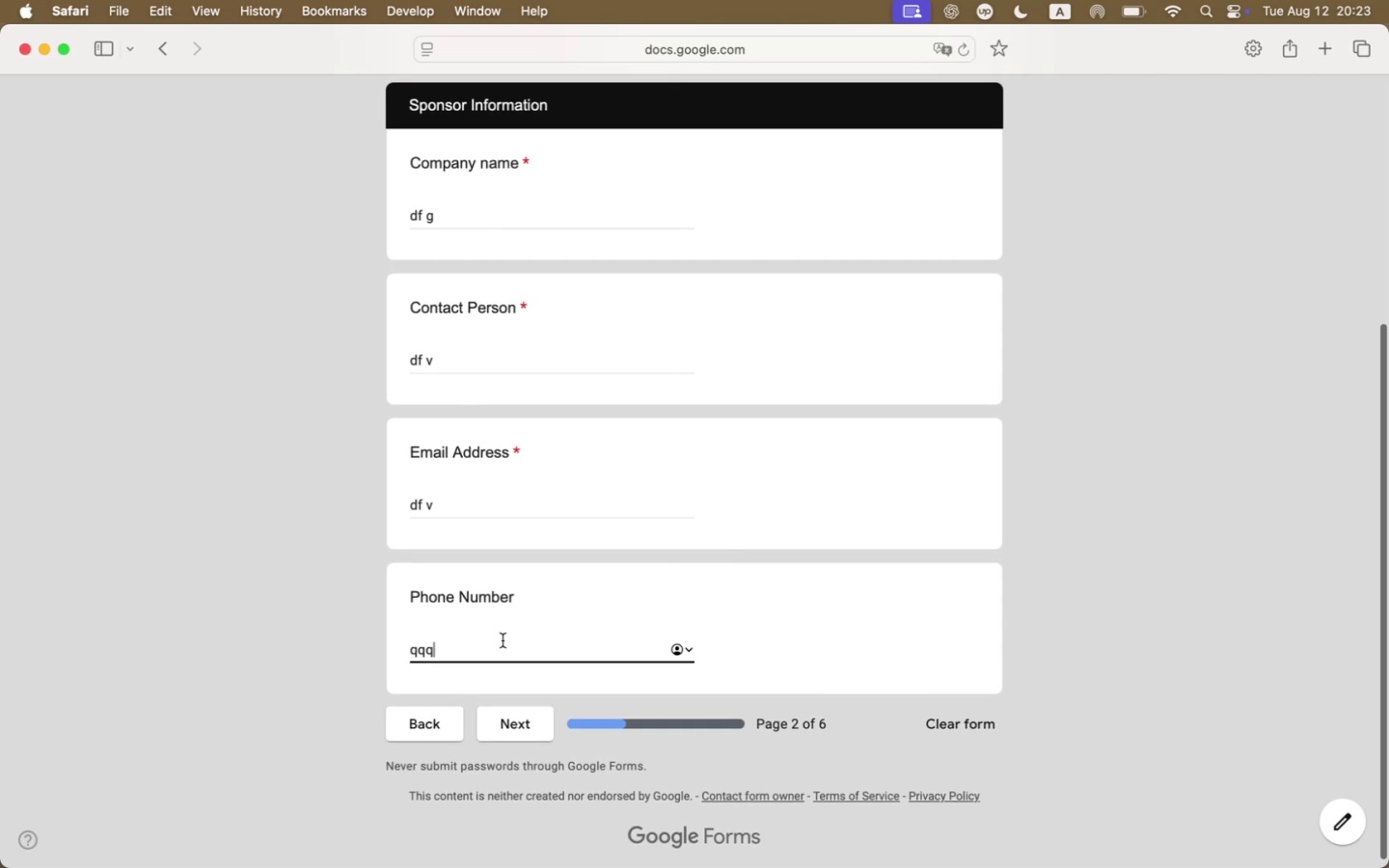 
left_click([532, 732])
 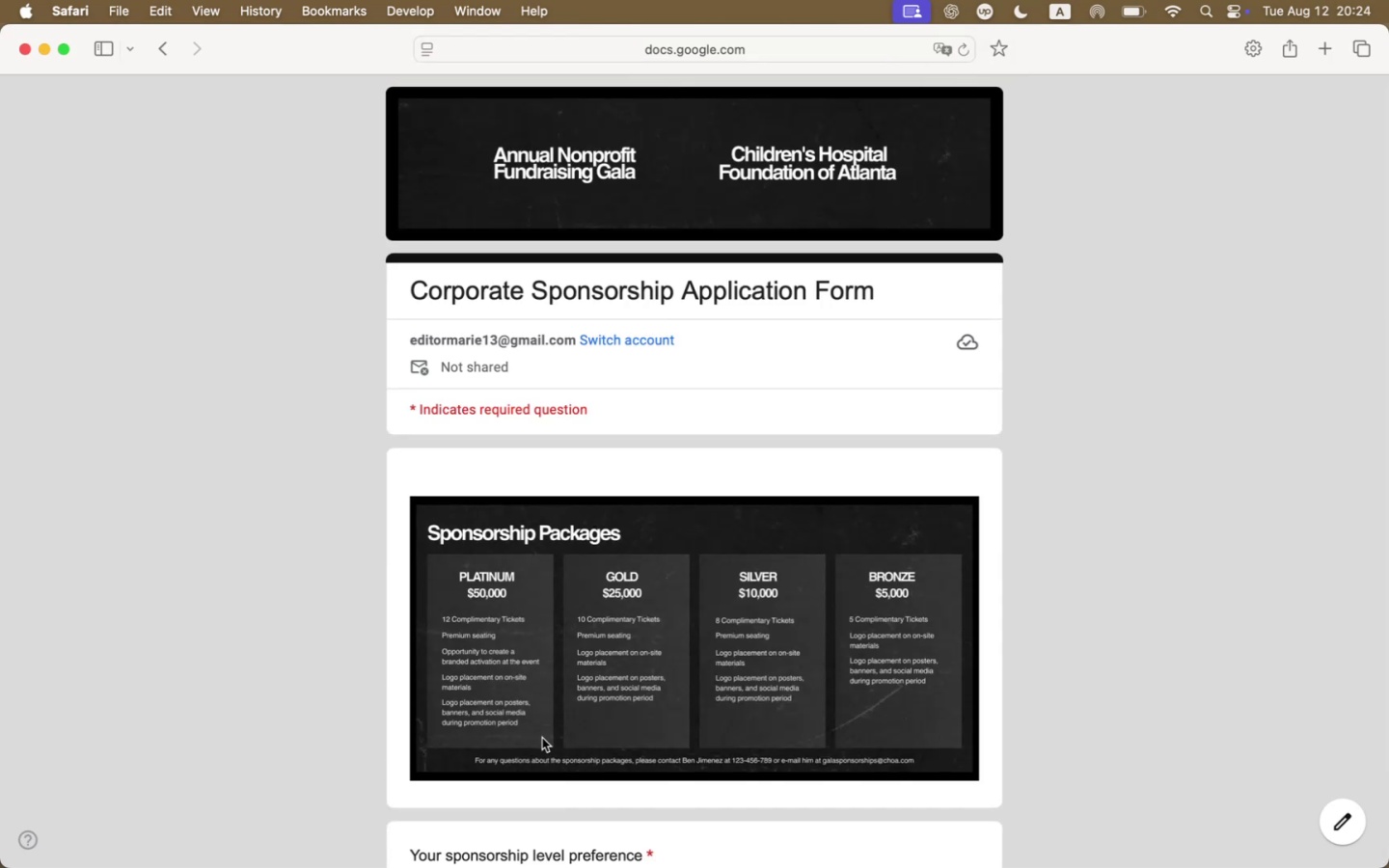 
scroll: coordinate [542, 738], scroll_direction: down, amount: 27.0
 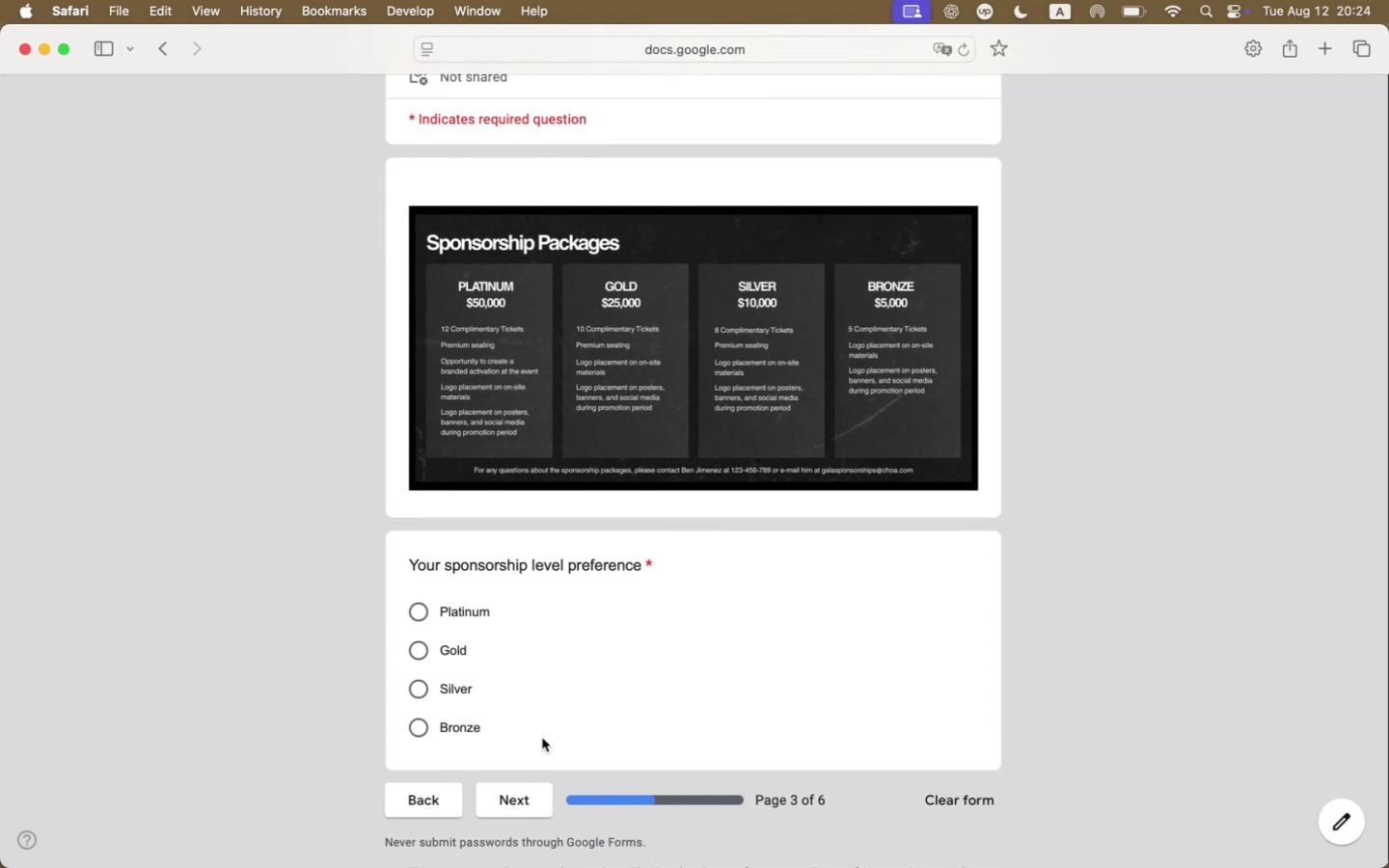 
left_click([458, 692])
 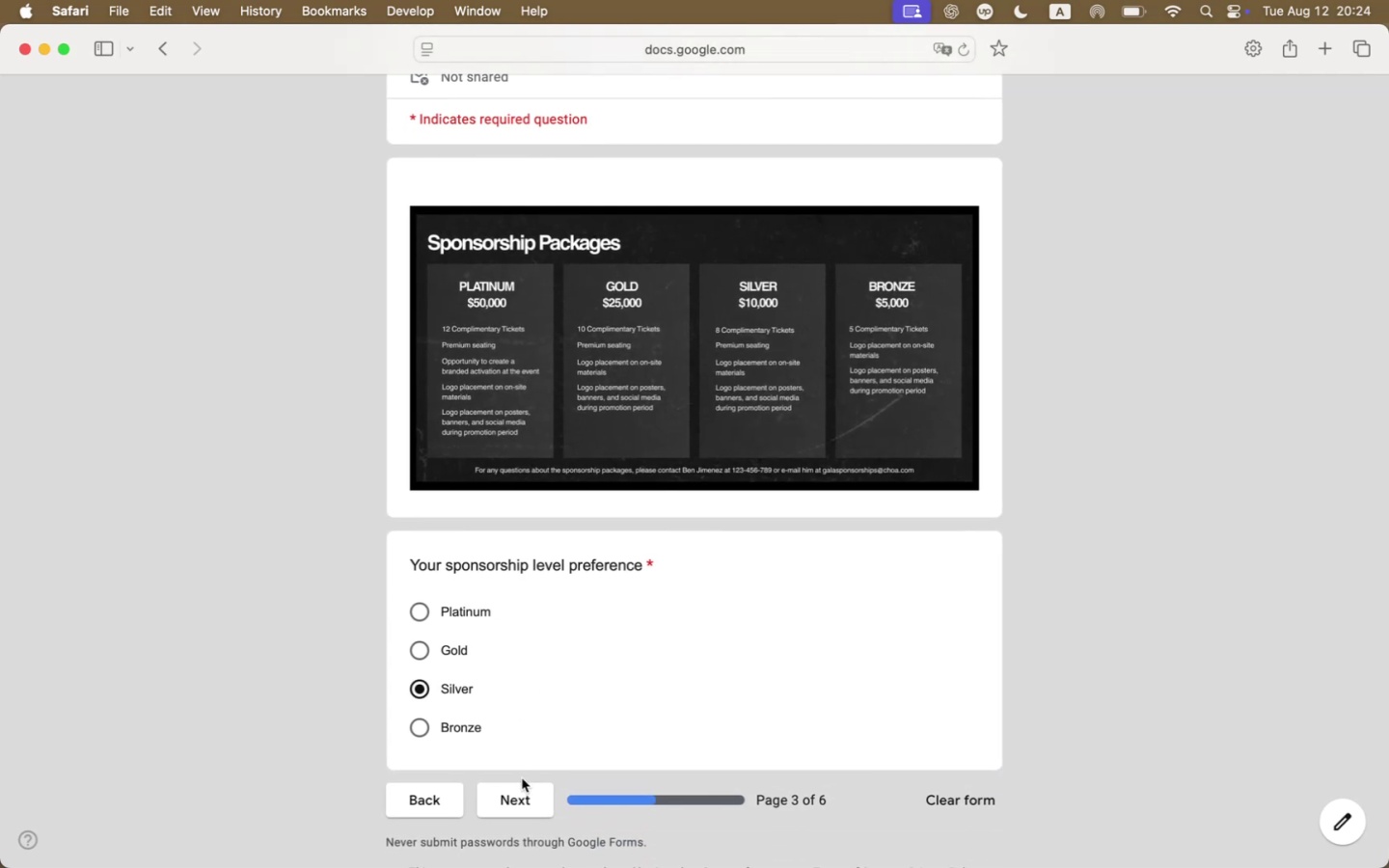 
left_click([516, 800])
 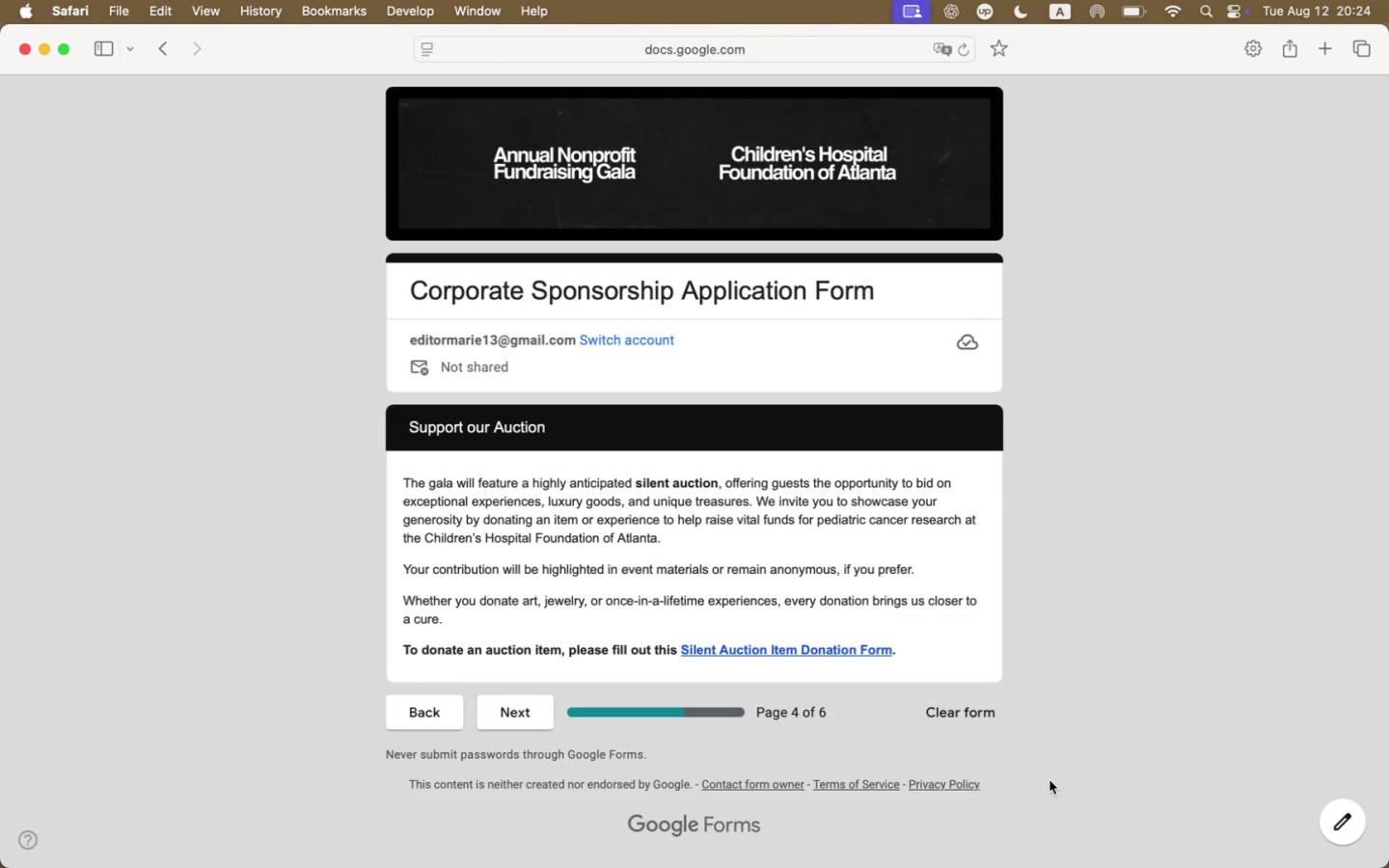 
wait(6.96)
 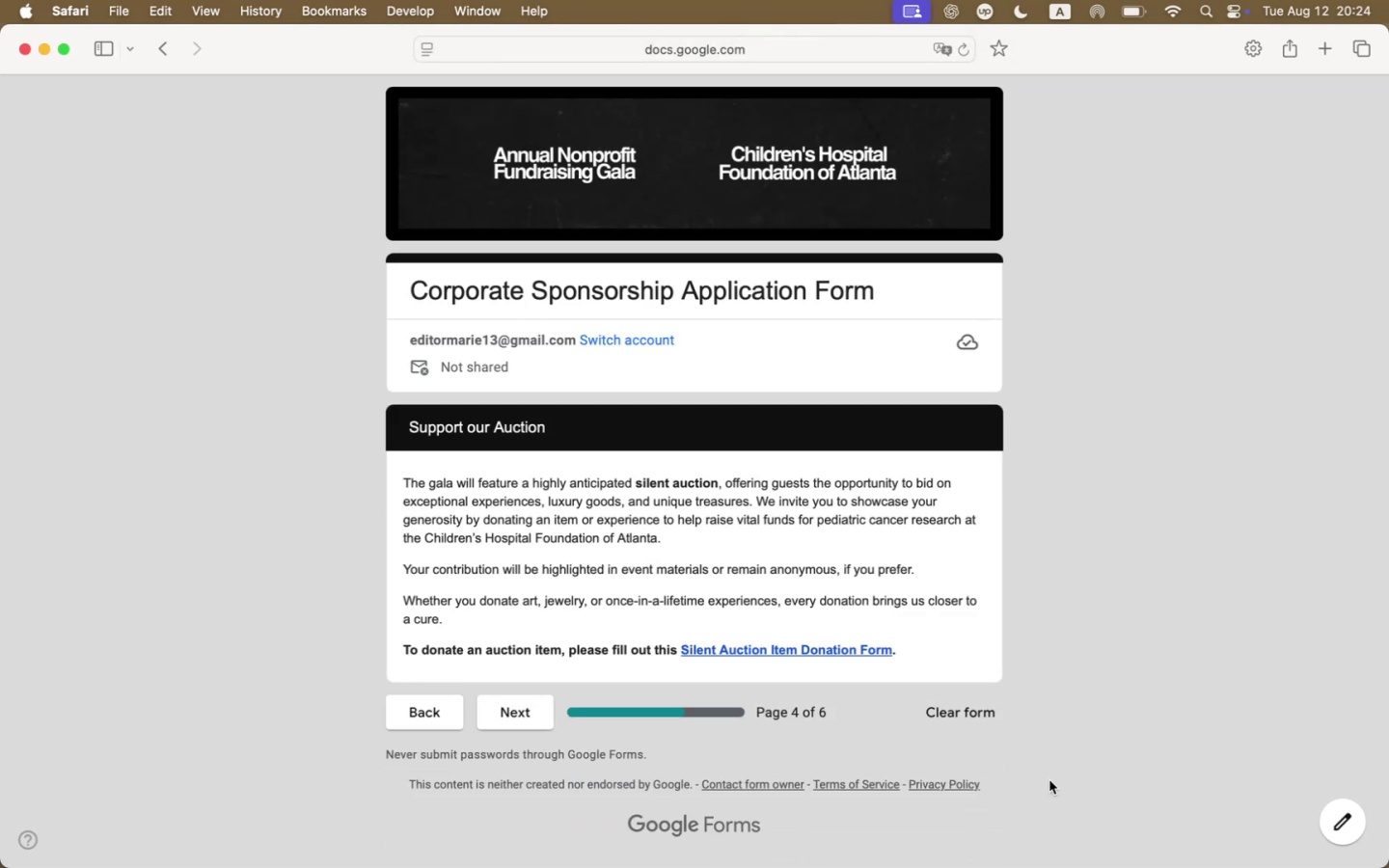 
left_click([543, 720])
 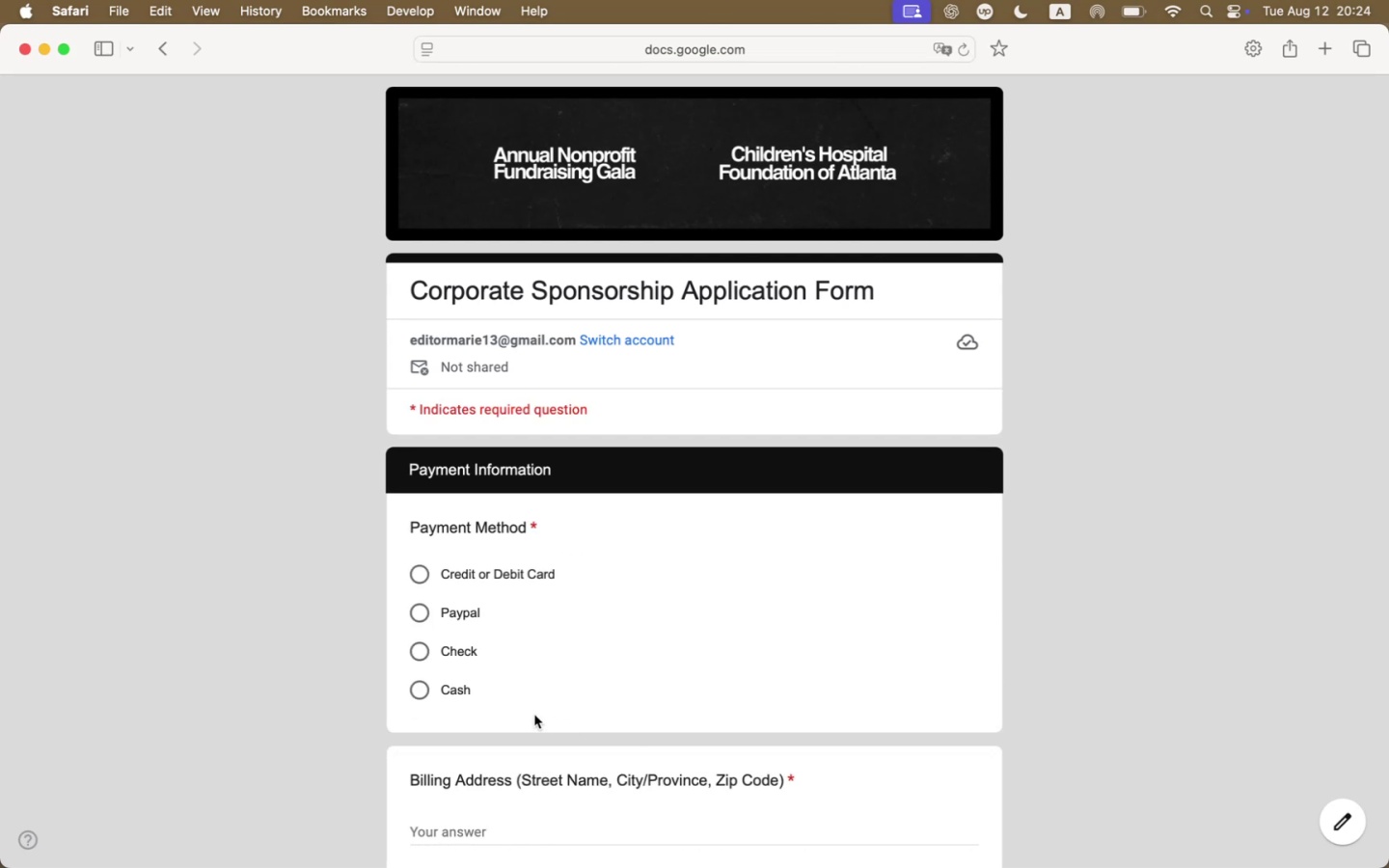 
left_click([452, 680])
 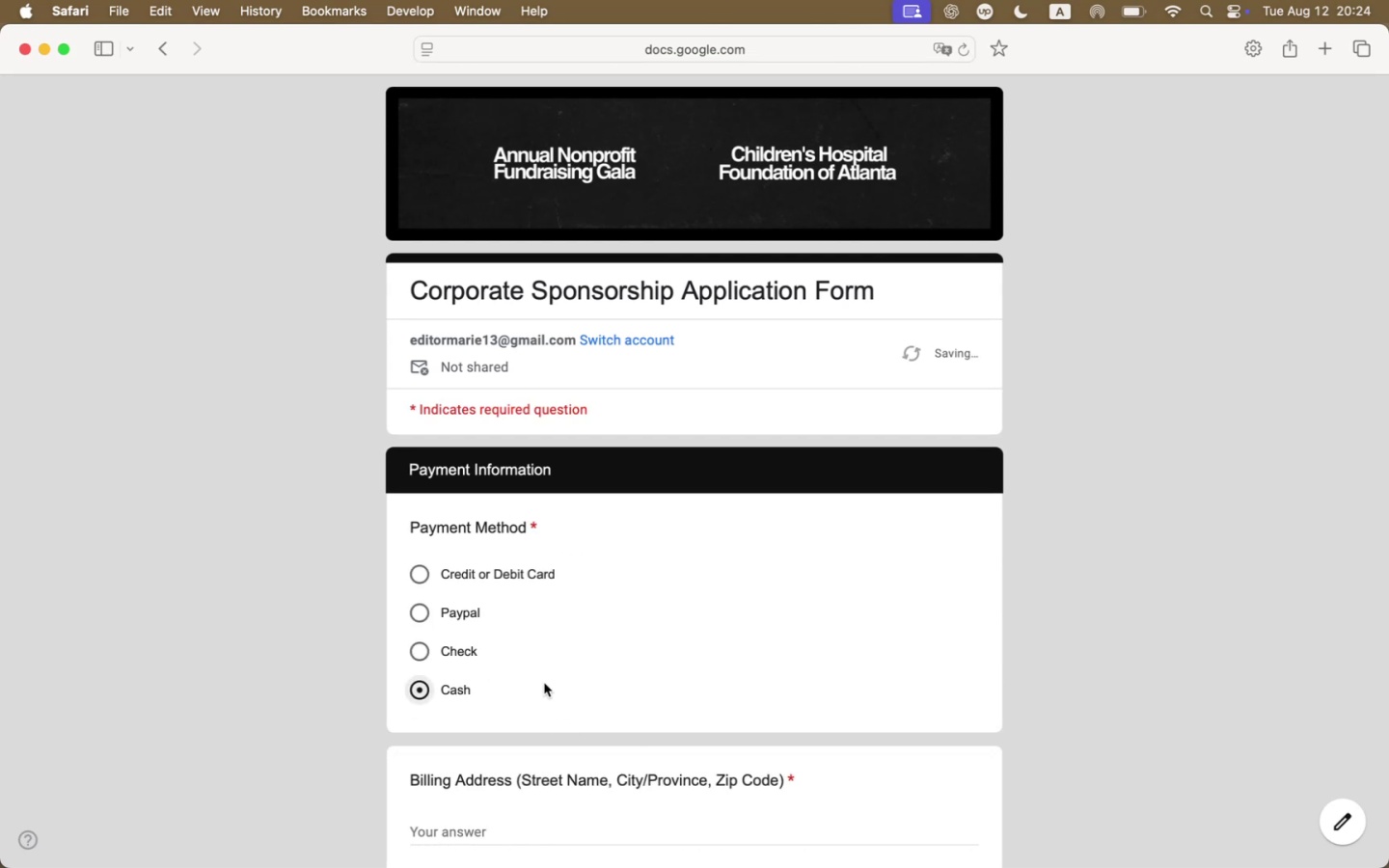 
scroll: coordinate [678, 692], scroll_direction: down, amount: 15.0
 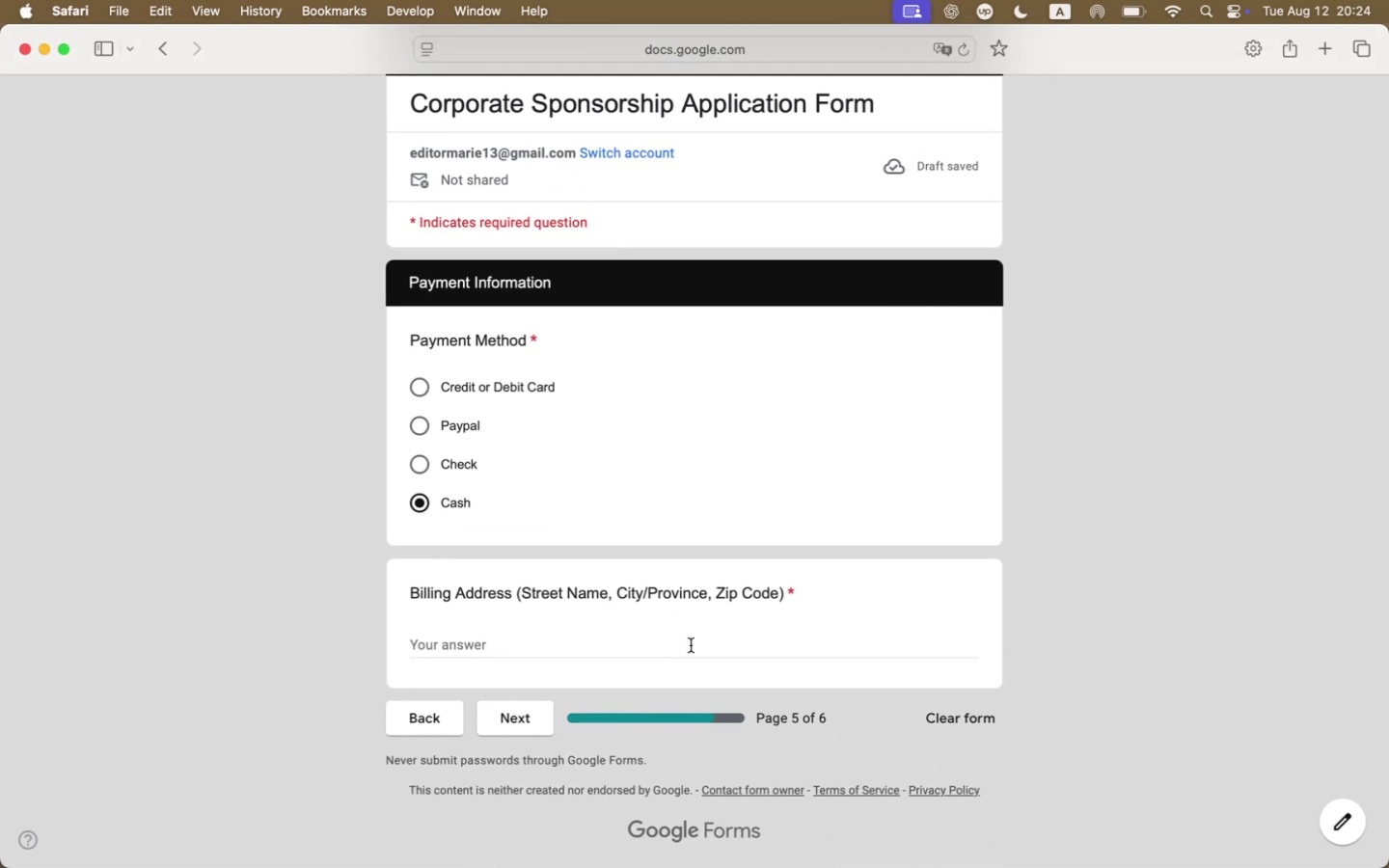 
left_click([700, 631])
 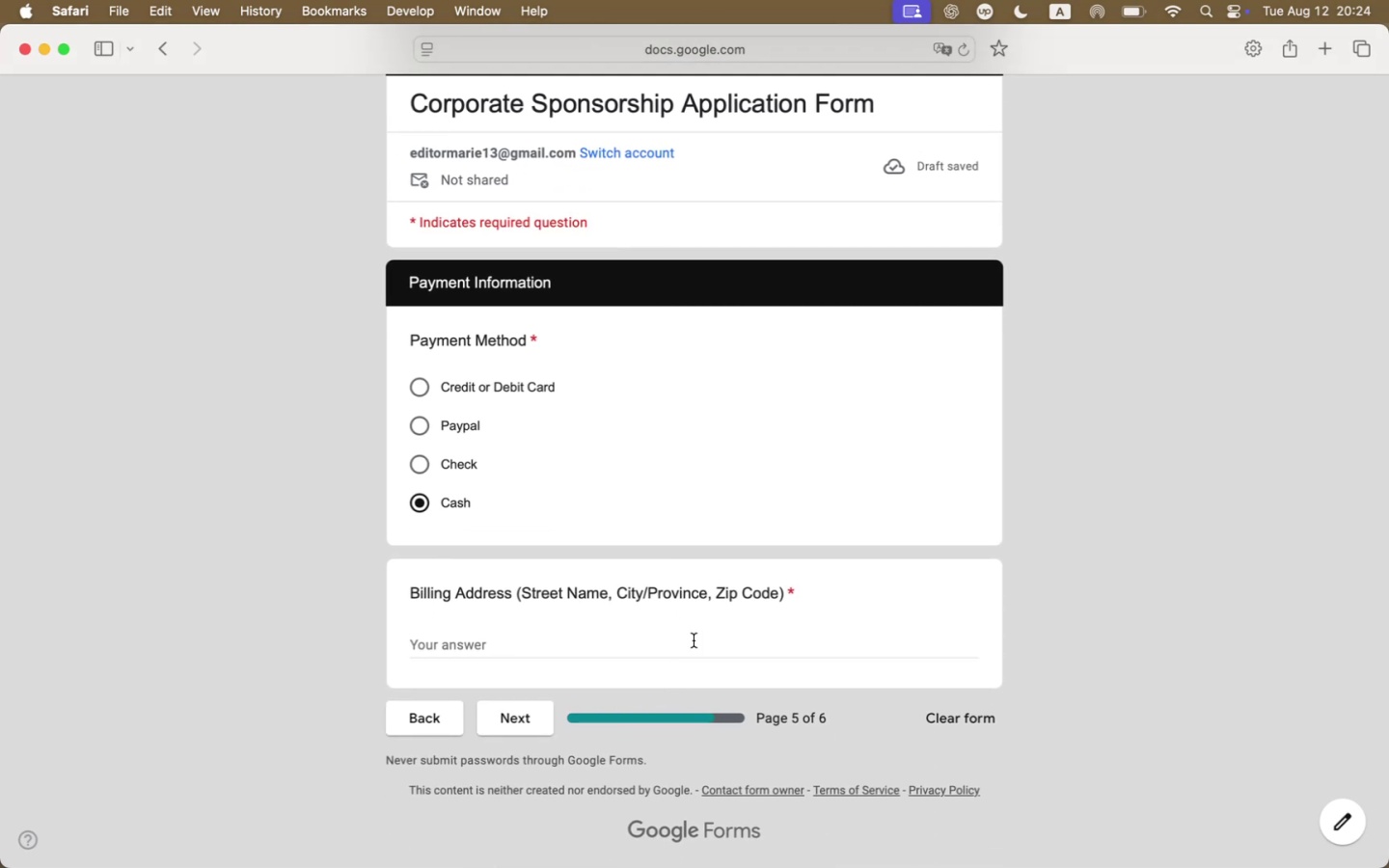 
left_click([692, 644])
 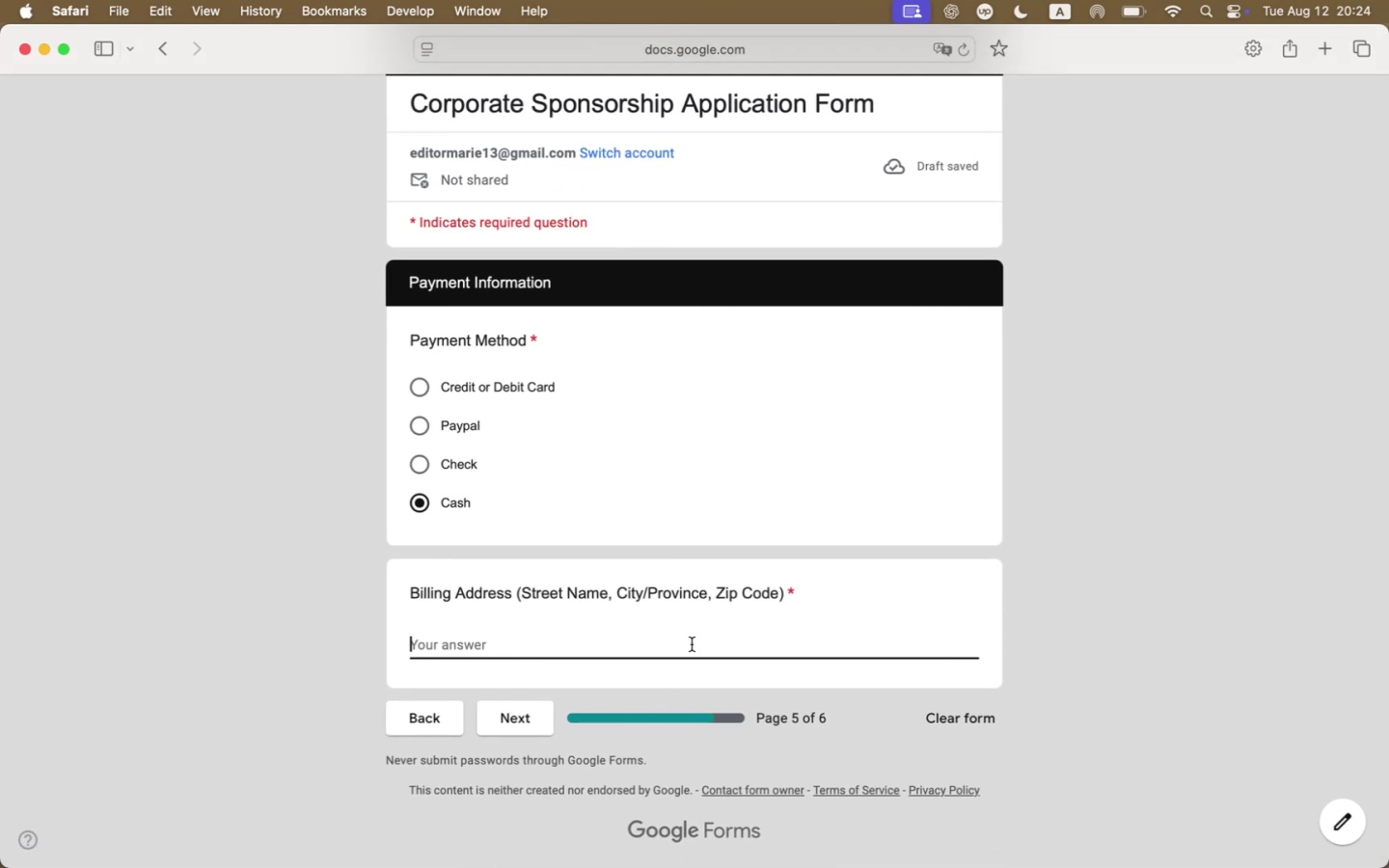 
type(df vb )
 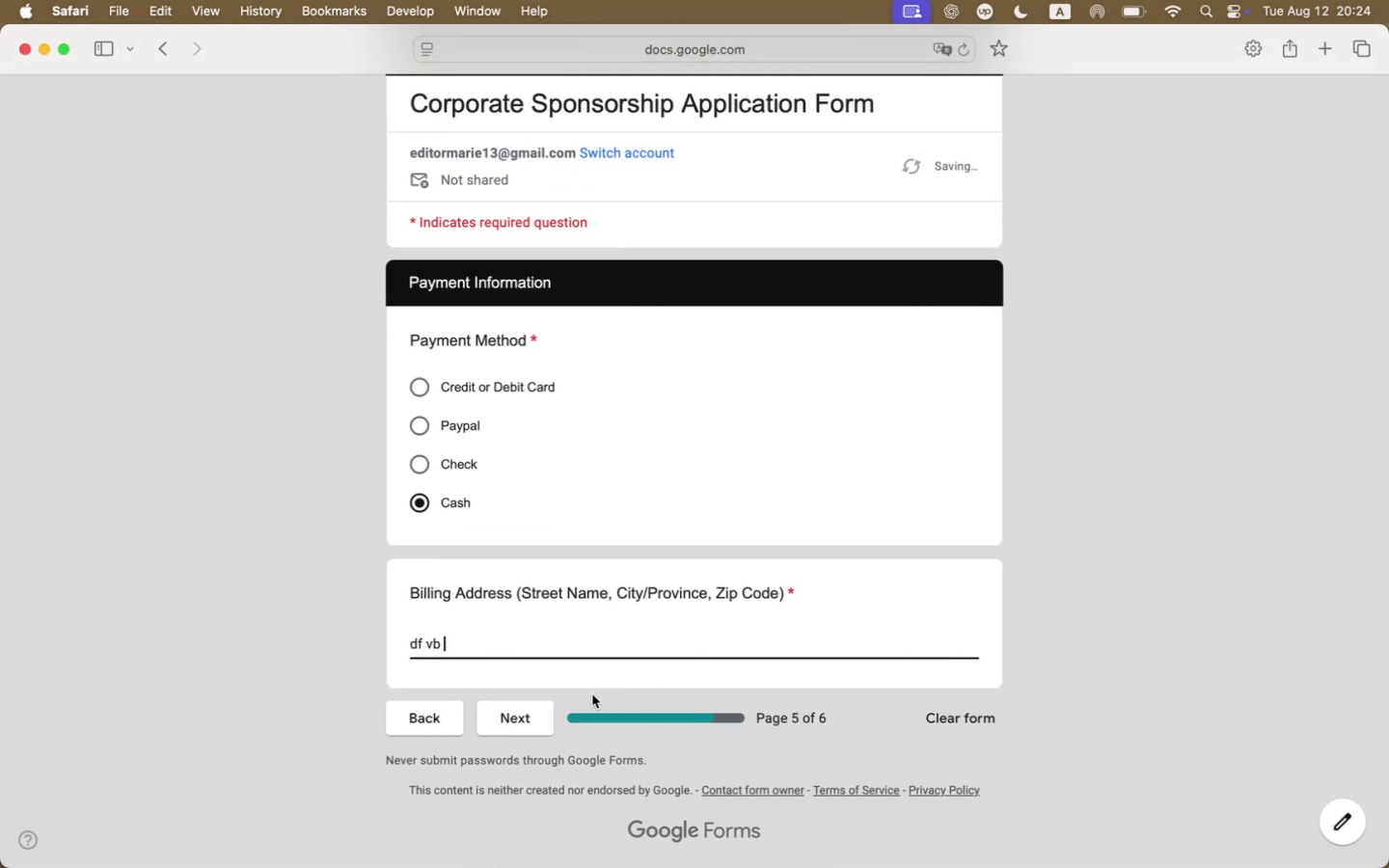 
left_click([547, 712])
 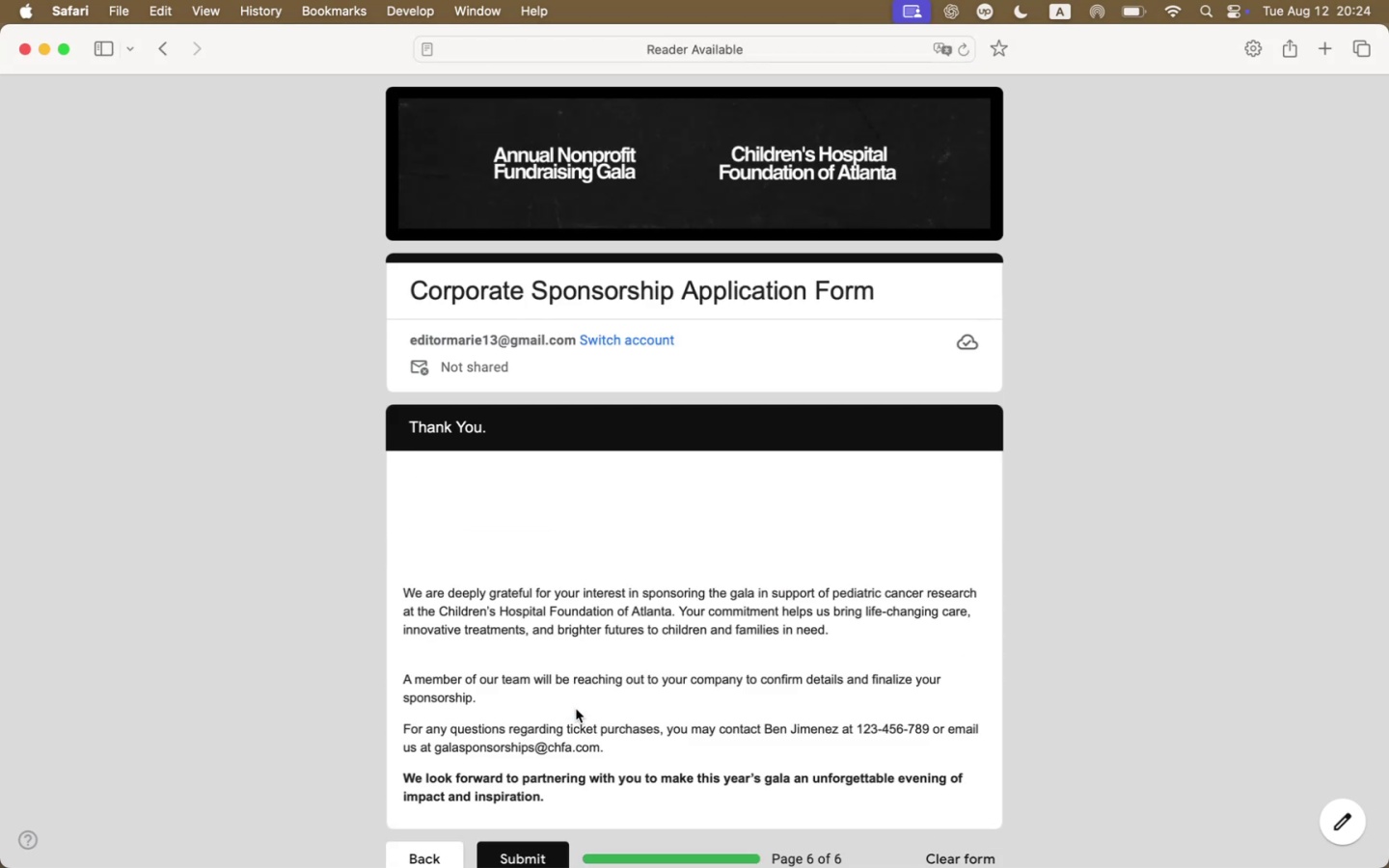 
scroll: coordinate [576, 709], scroll_direction: down, amount: 24.0
 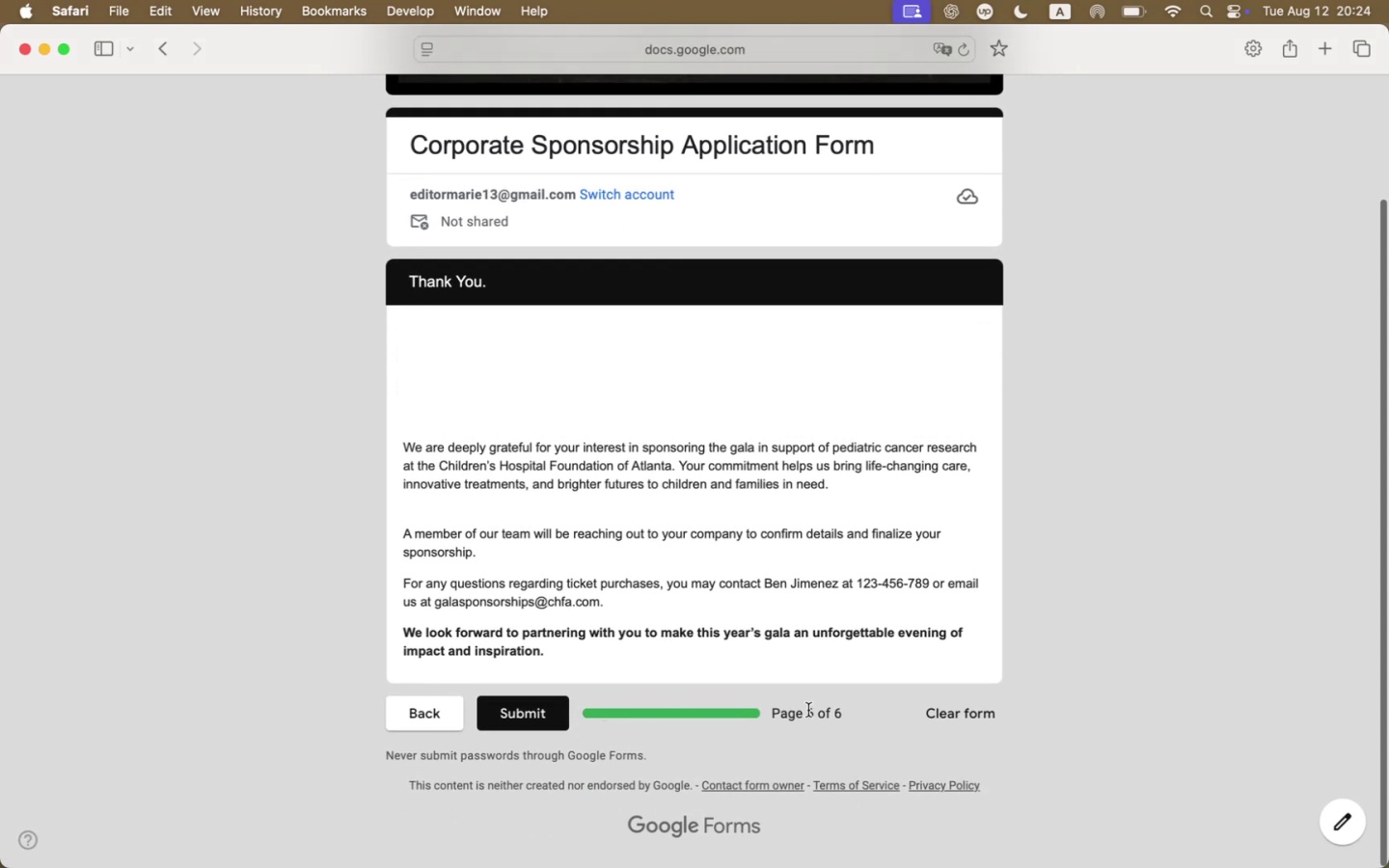 
left_click([955, 719])
 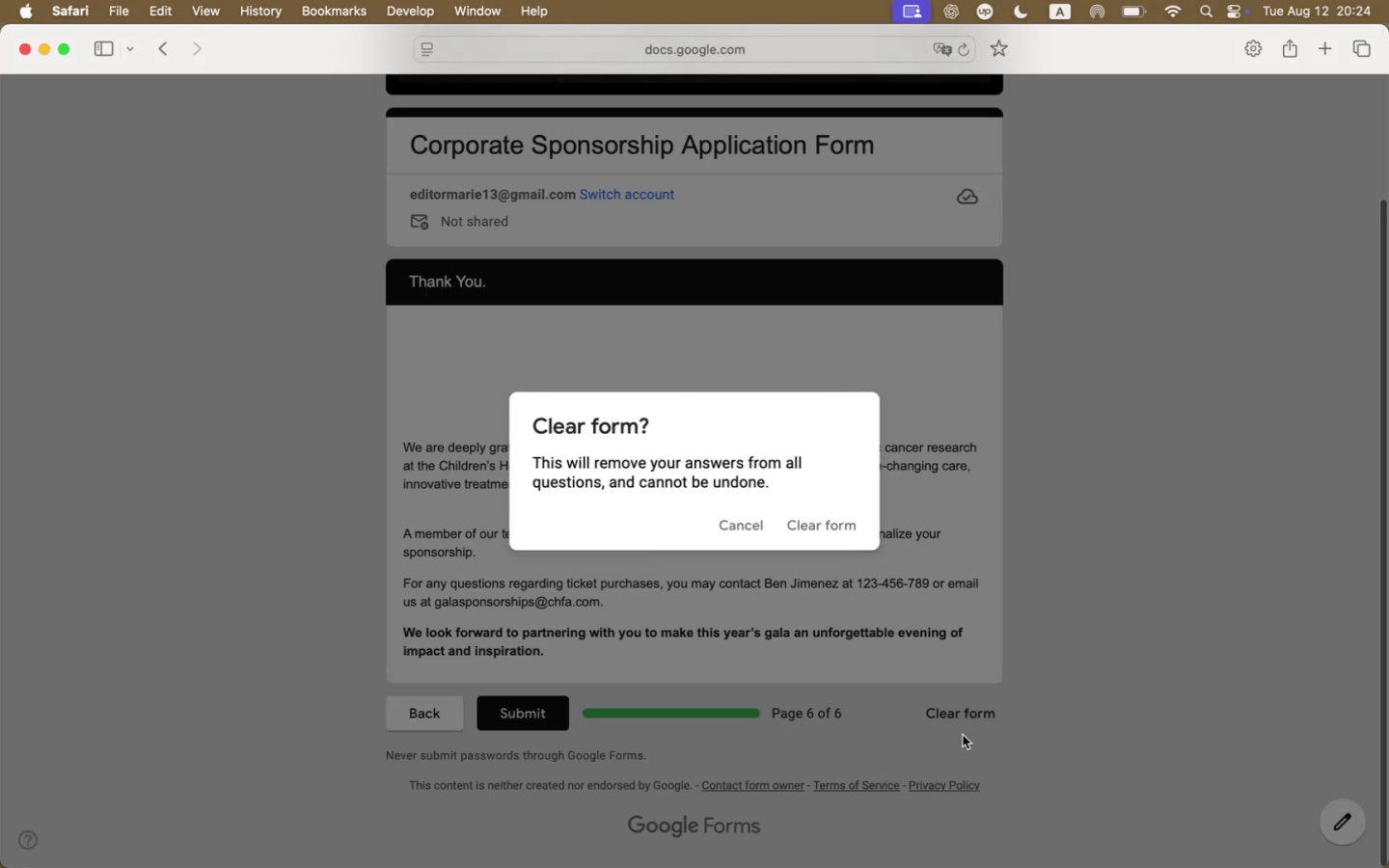 
mouse_move([831, 518])
 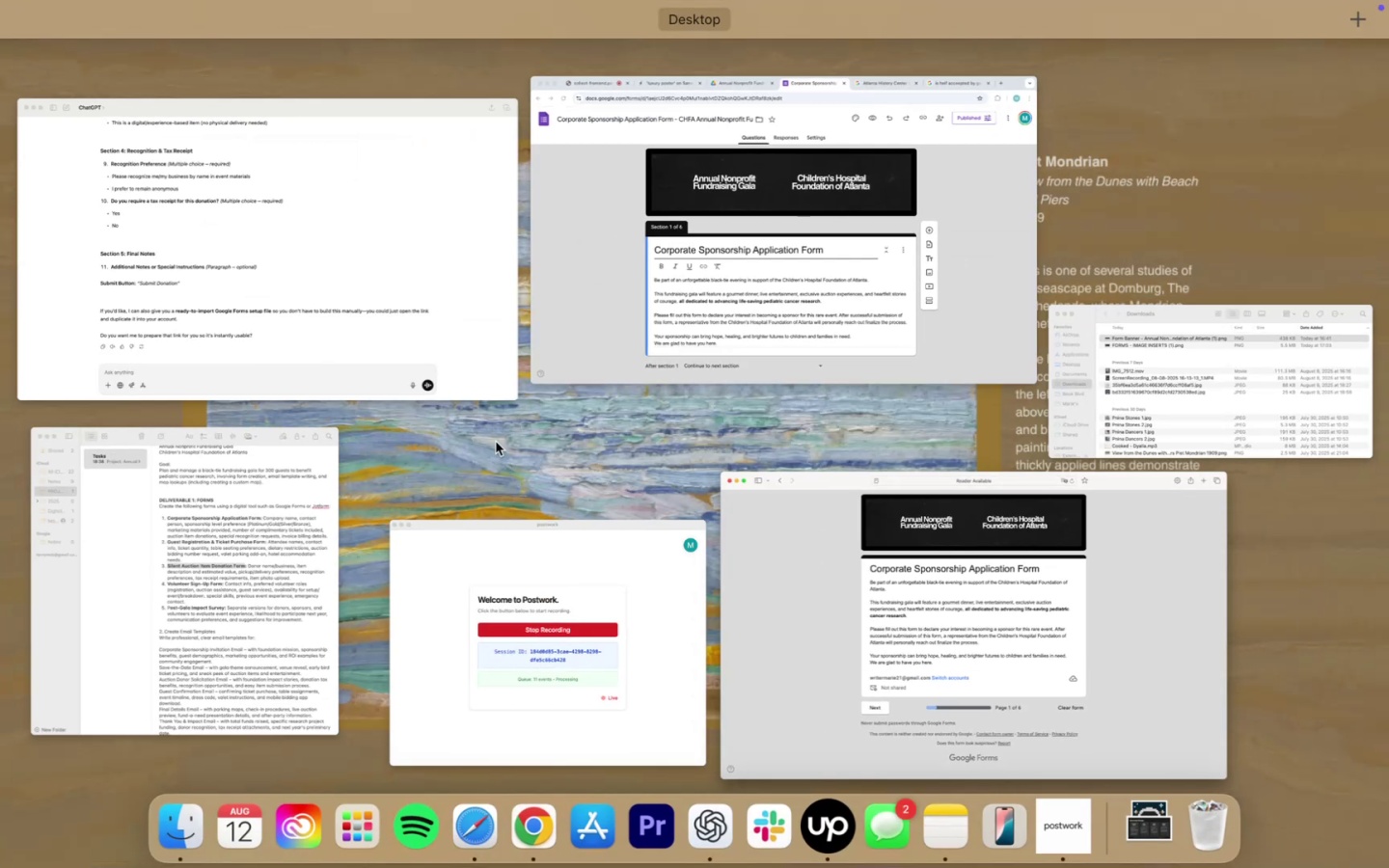 
left_click([786, 306])
 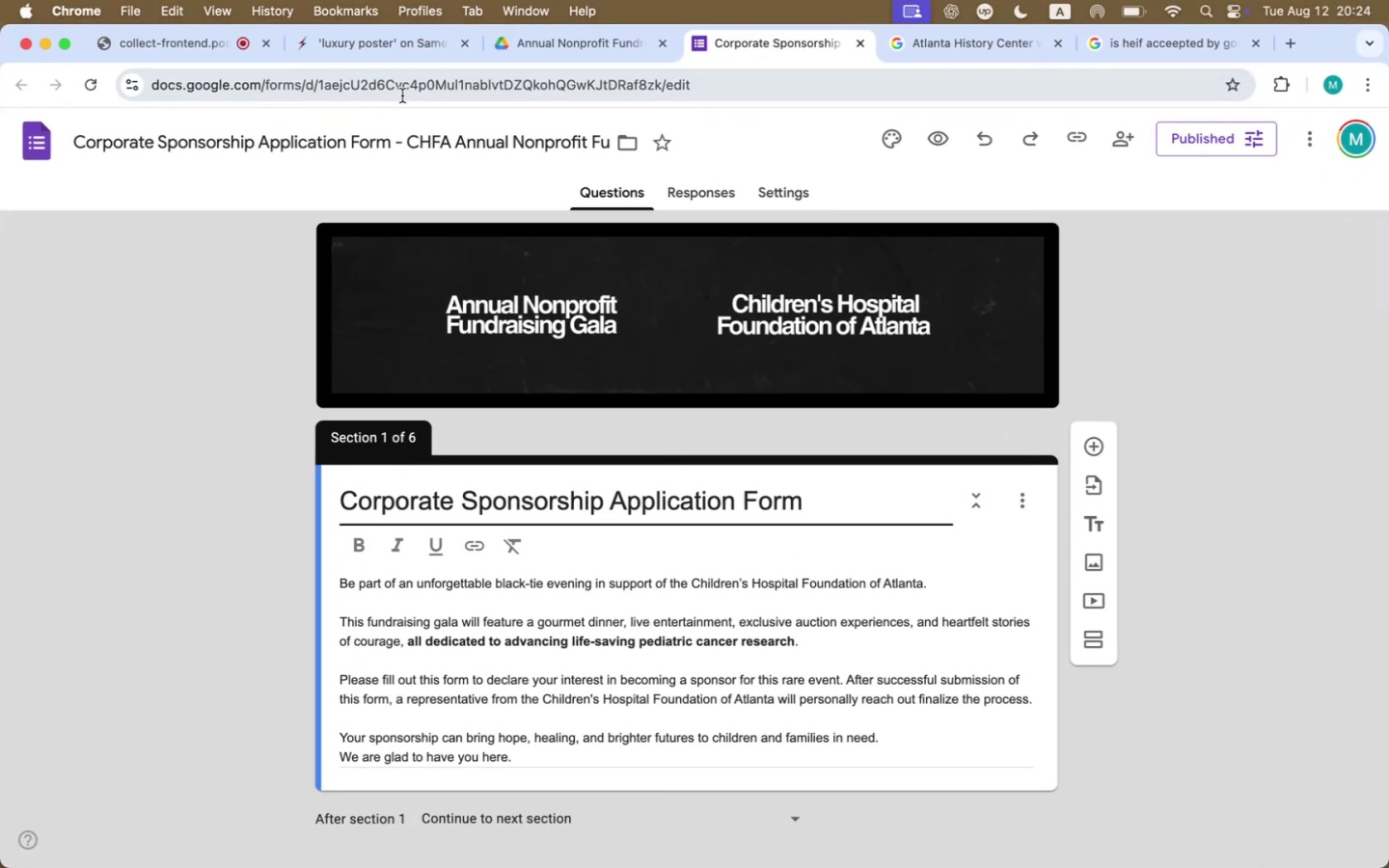 
mouse_move([301, 35])
 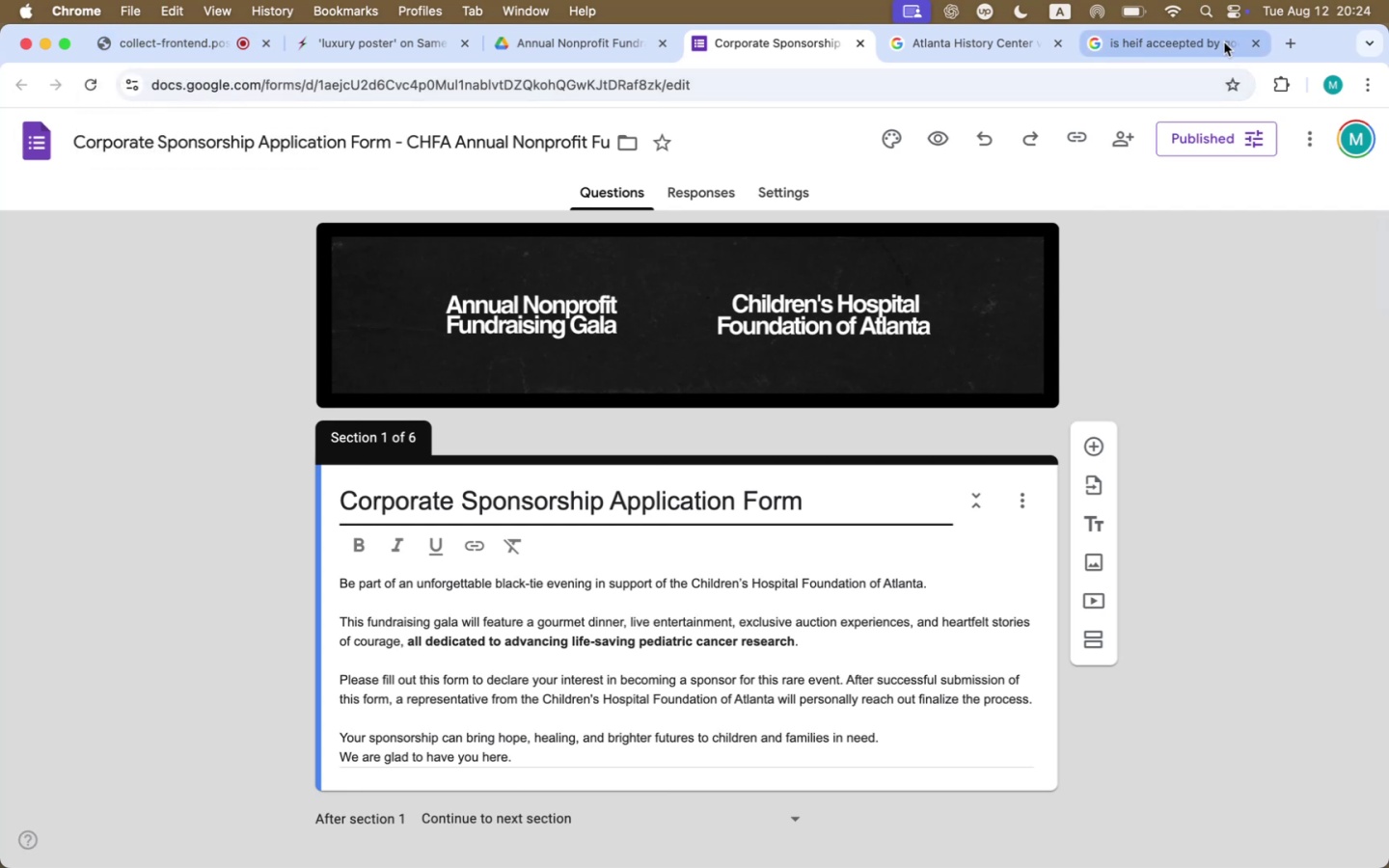 
left_click([1254, 41])
 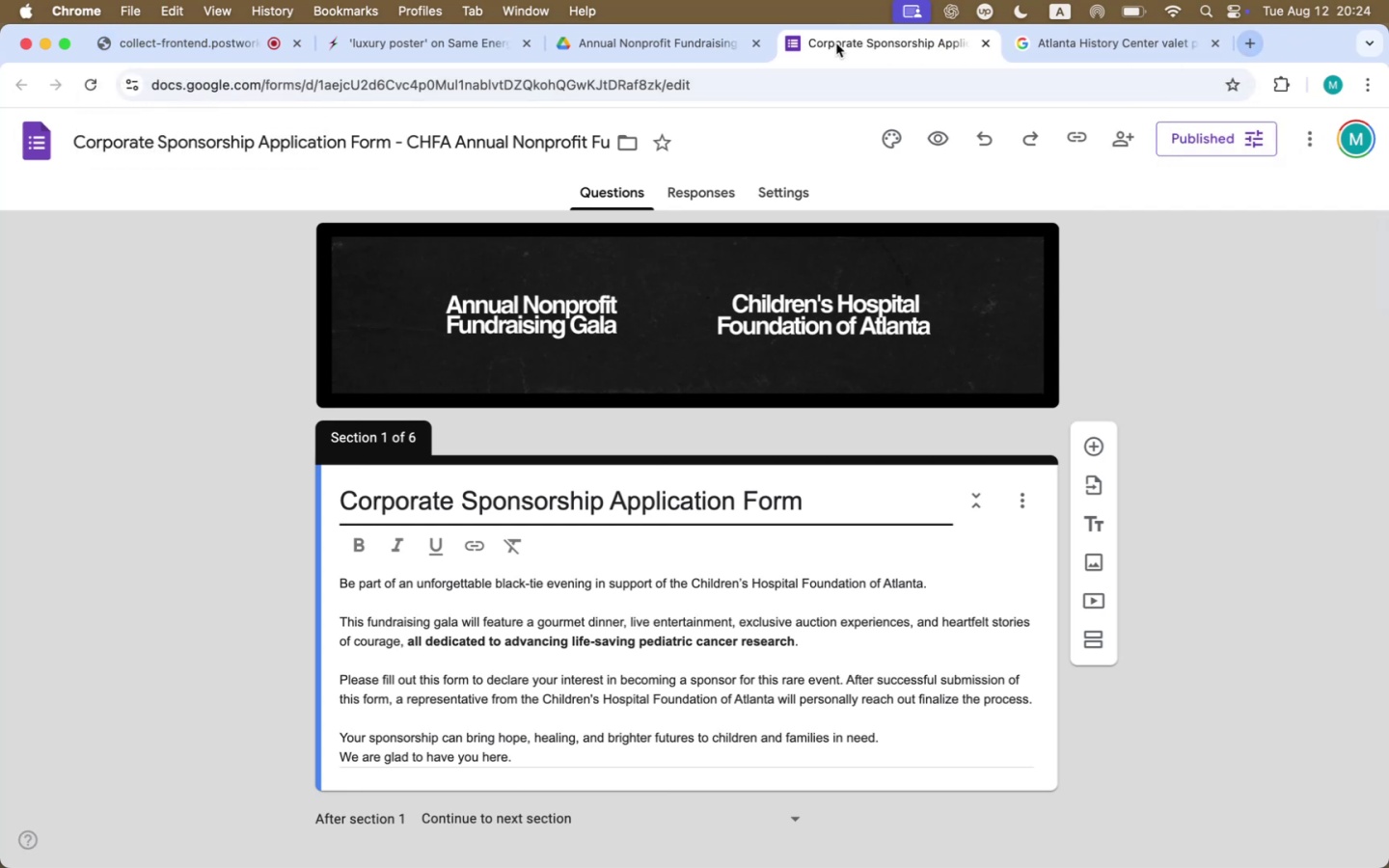 
left_click([690, 40])
 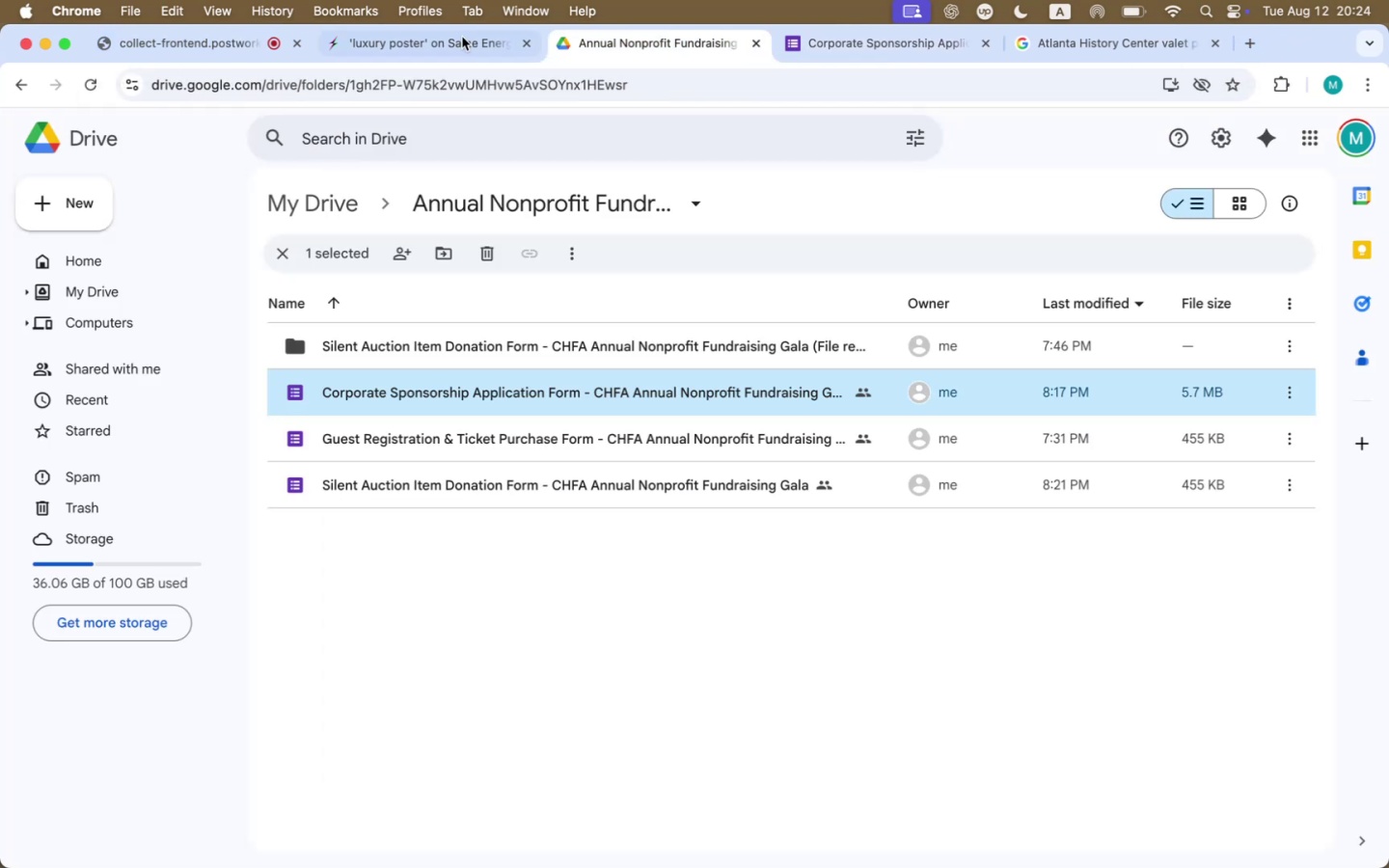 
double_click([458, 37])
 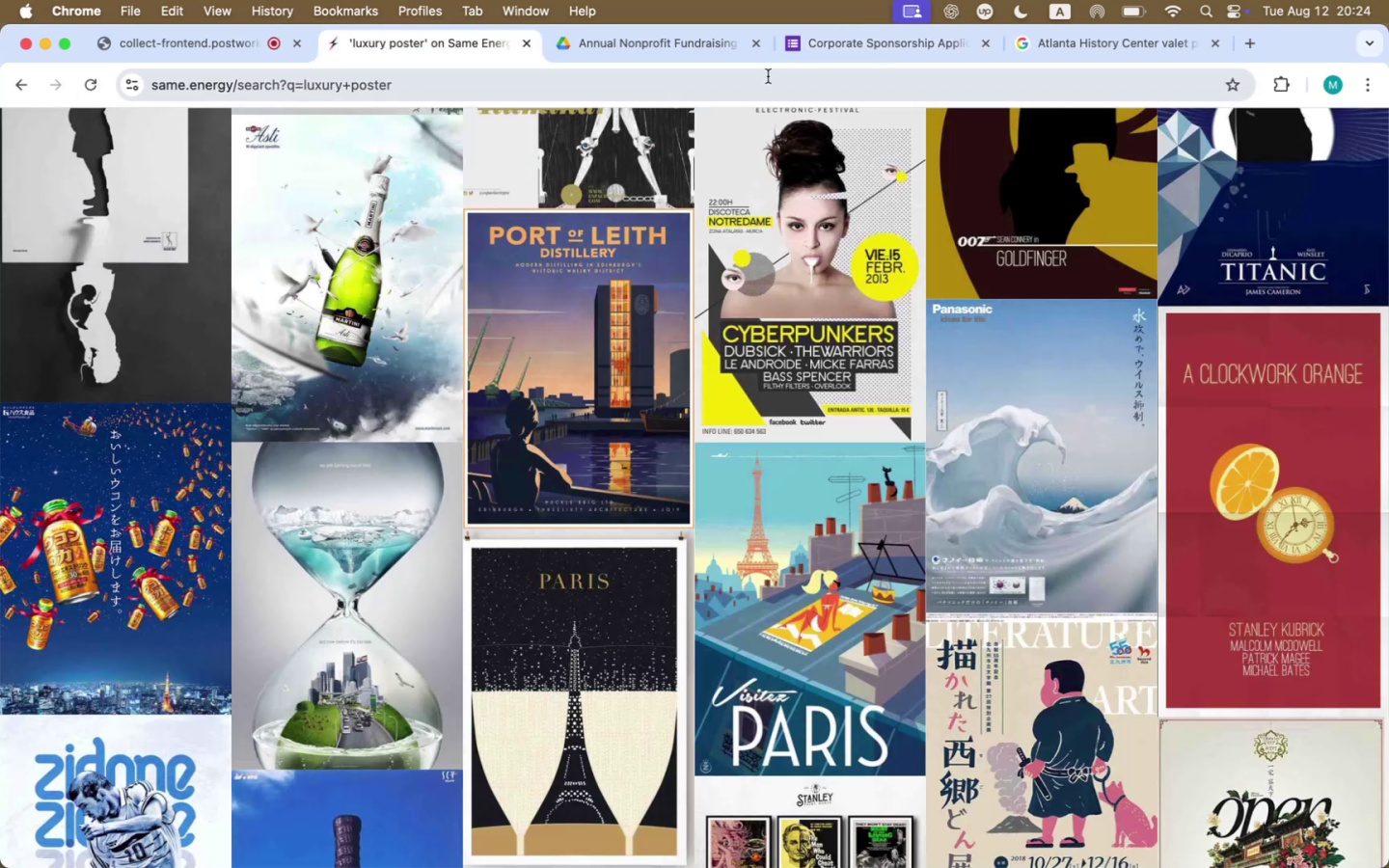 
scroll: coordinate [658, 286], scroll_direction: up, amount: 440.0
 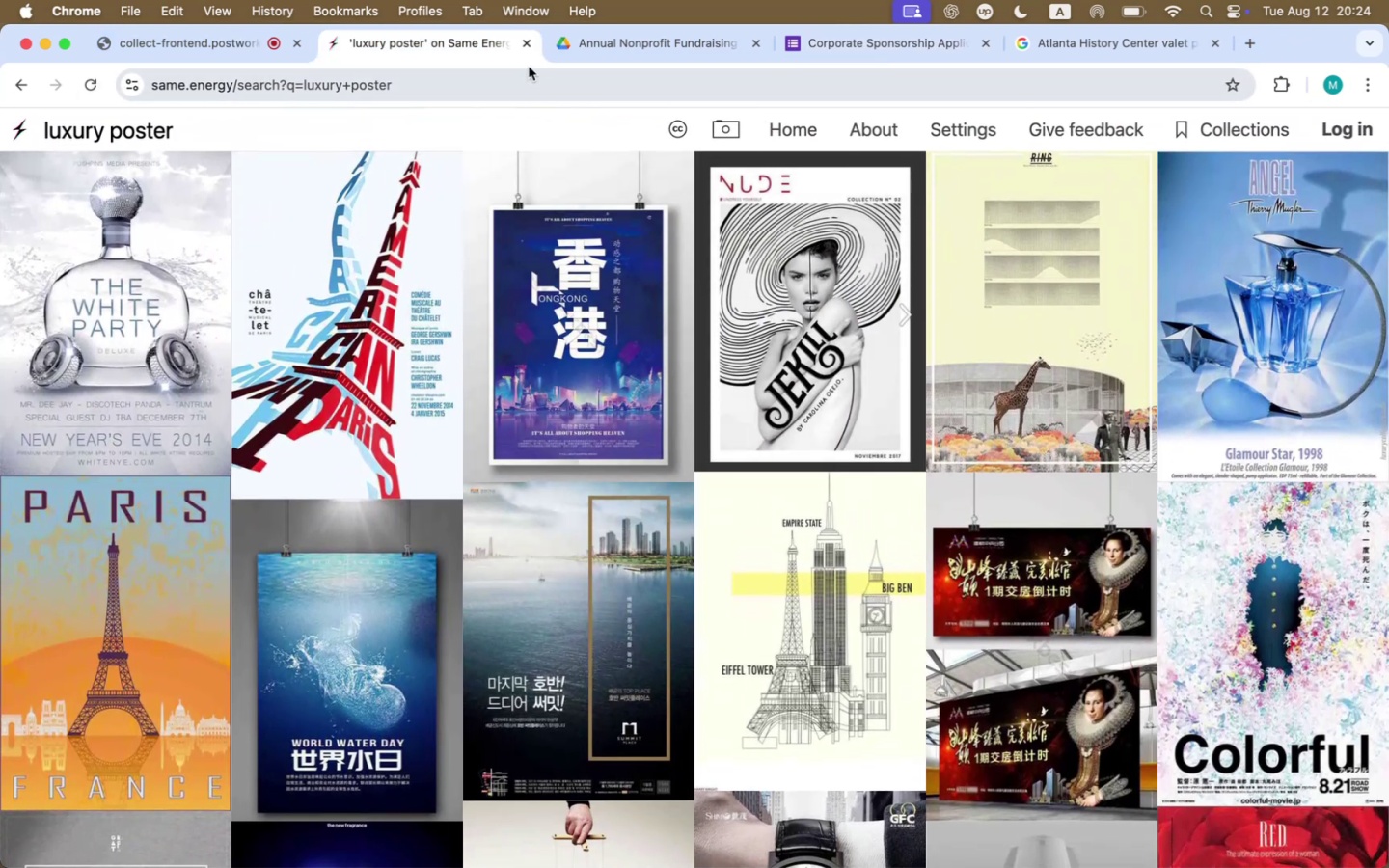 